 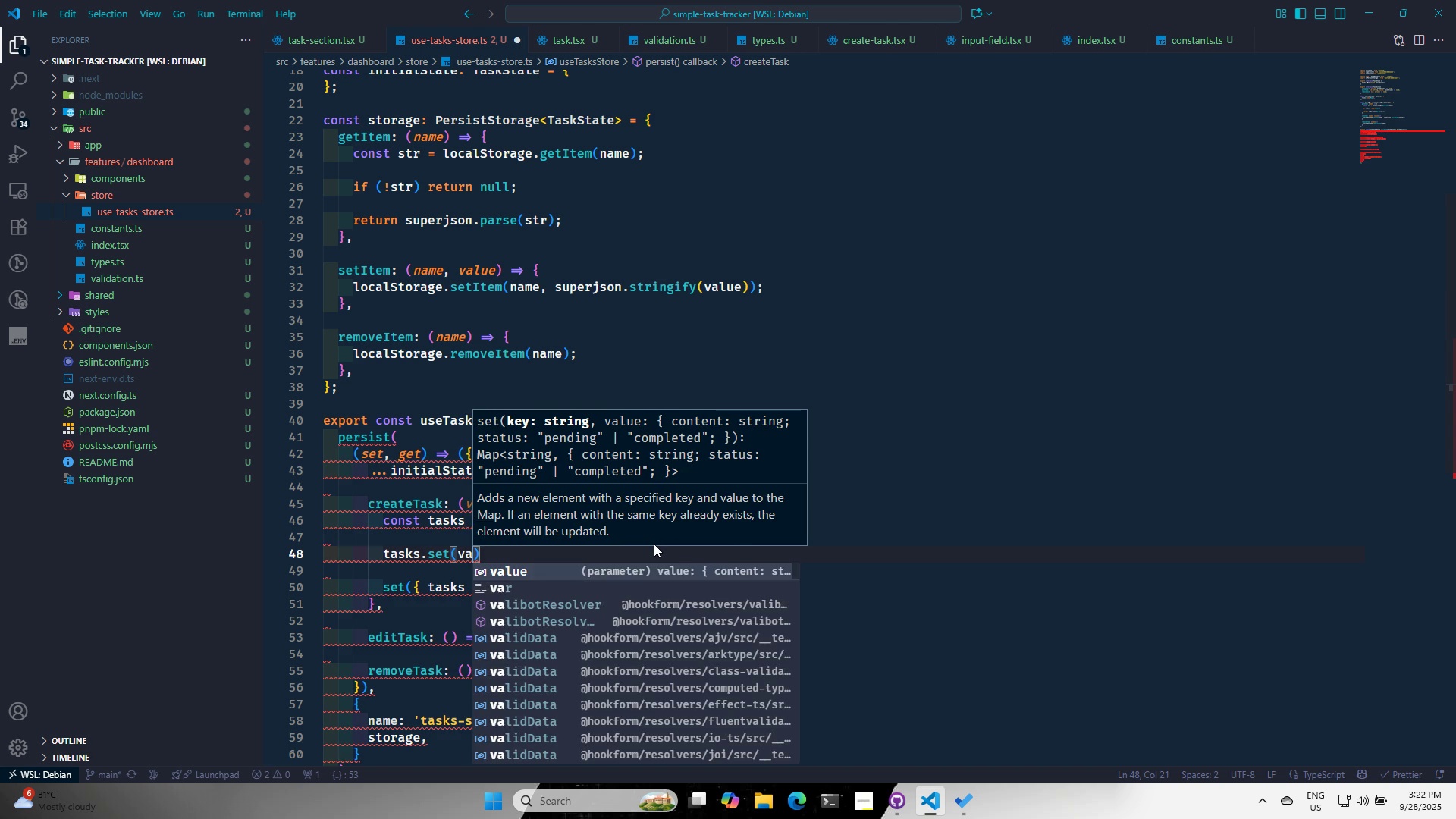 
key(Enter)
 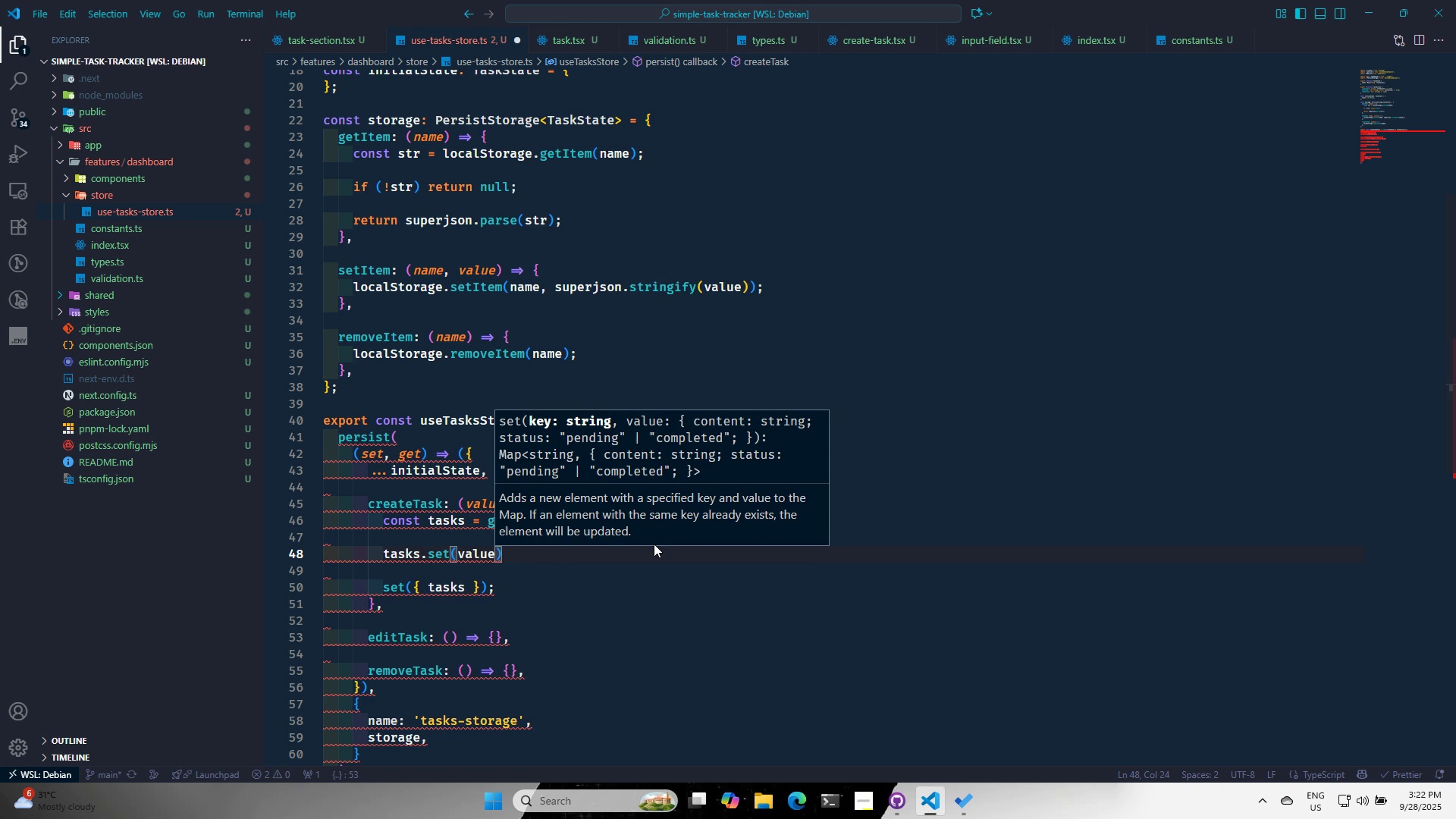 
key(ArrowLeft)
 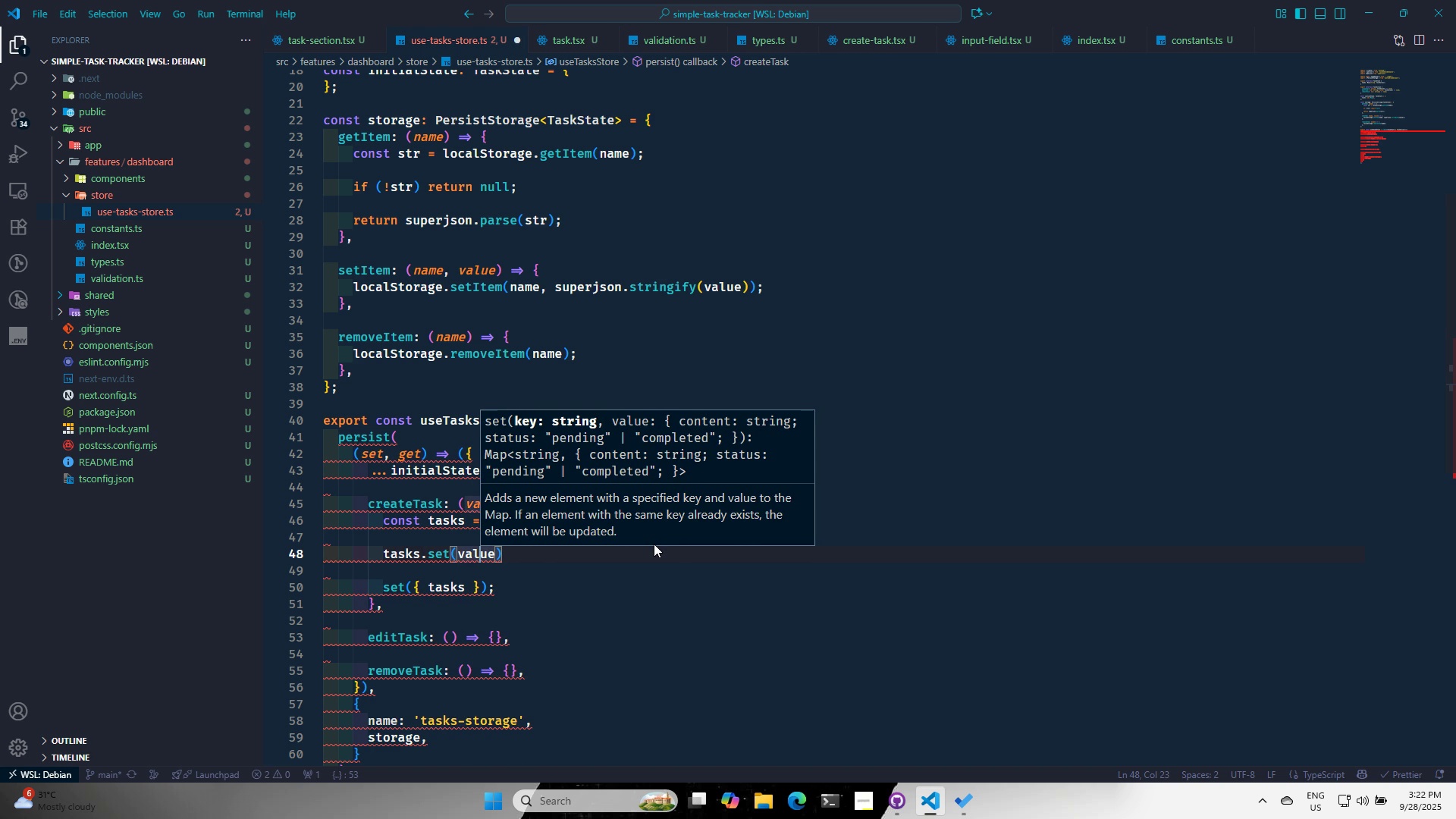 
key(ArrowLeft)
 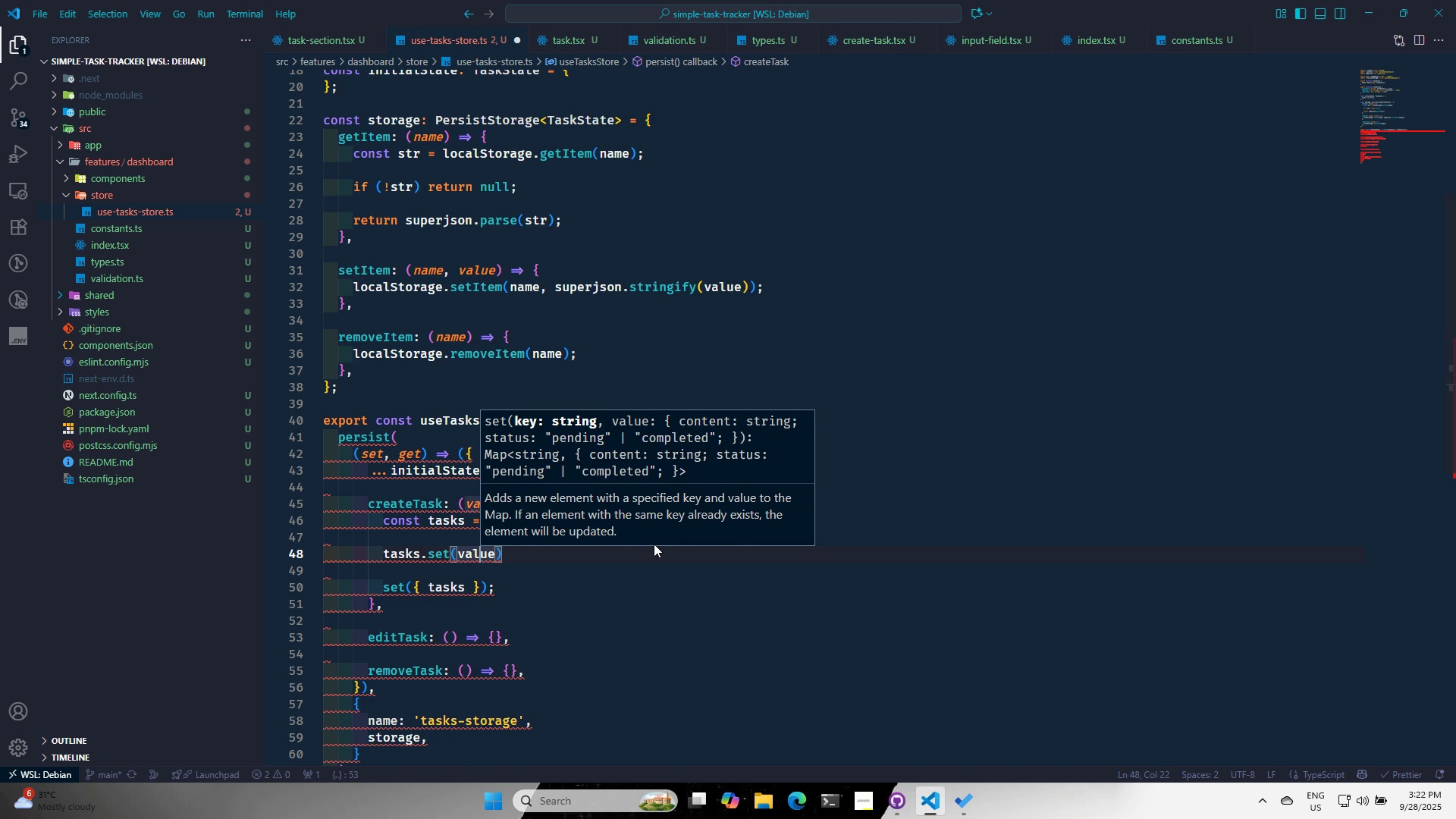 
key(ArrowLeft)
 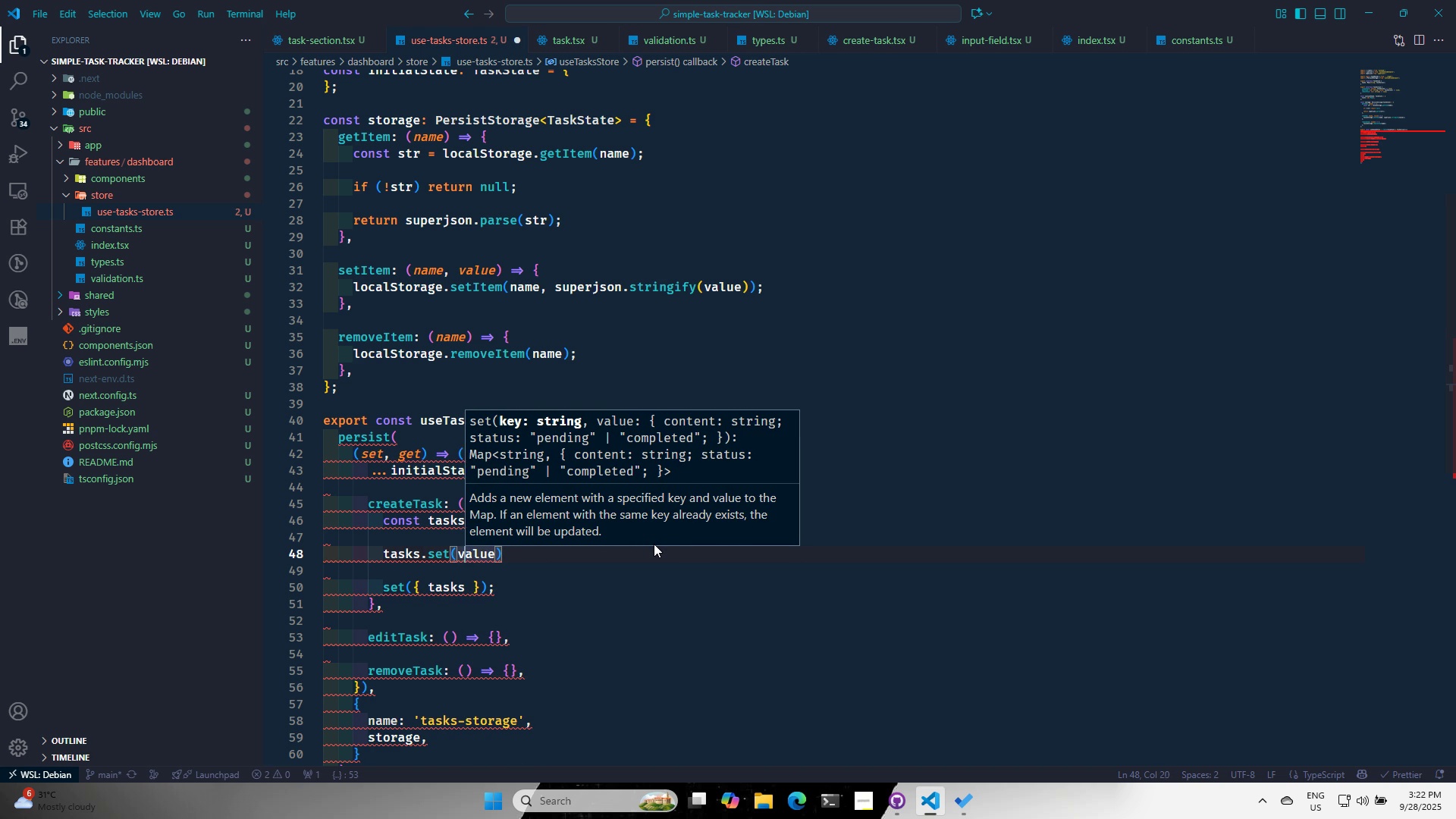 
key(ArrowLeft)
 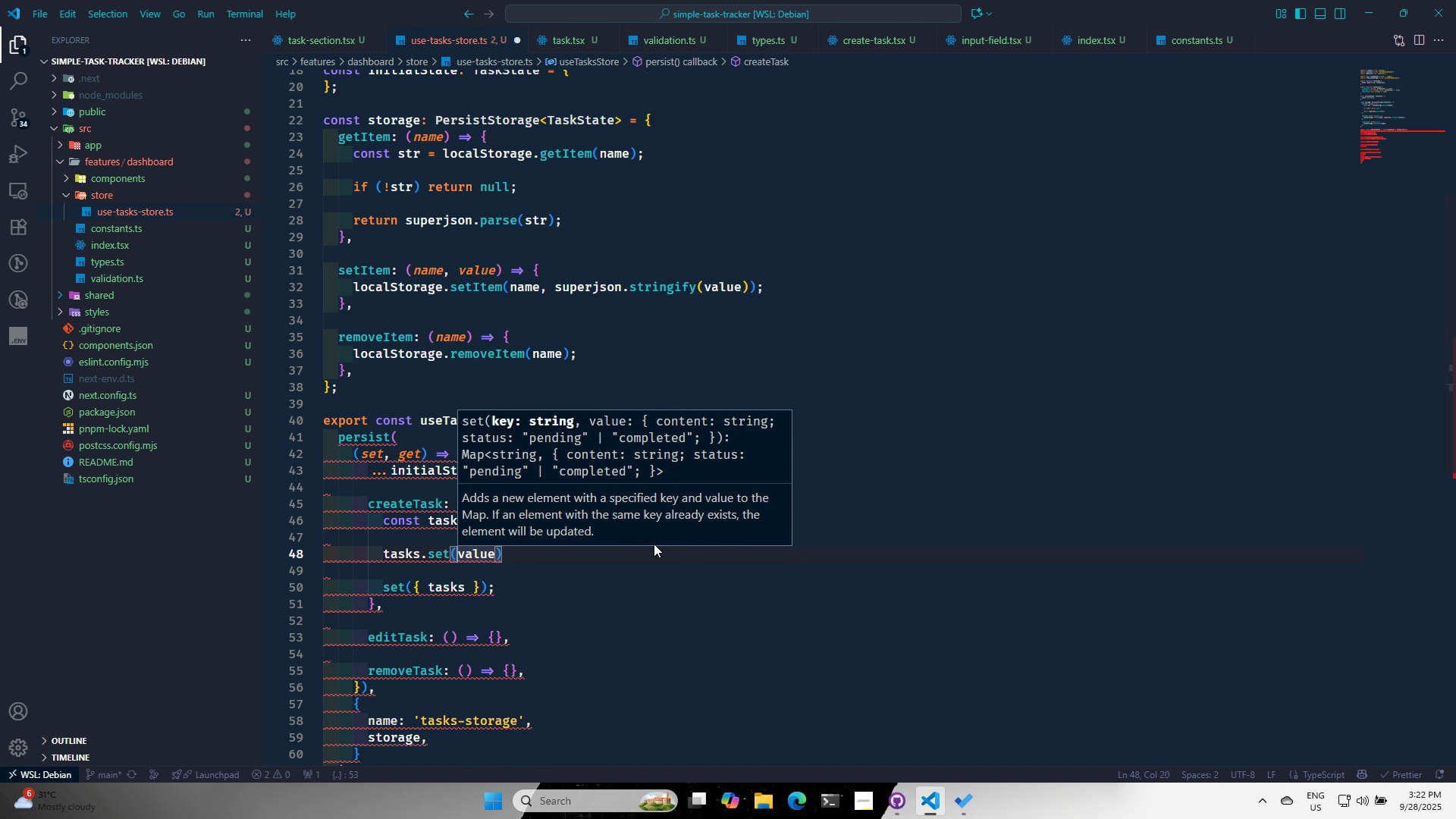 
key(ArrowLeft)
 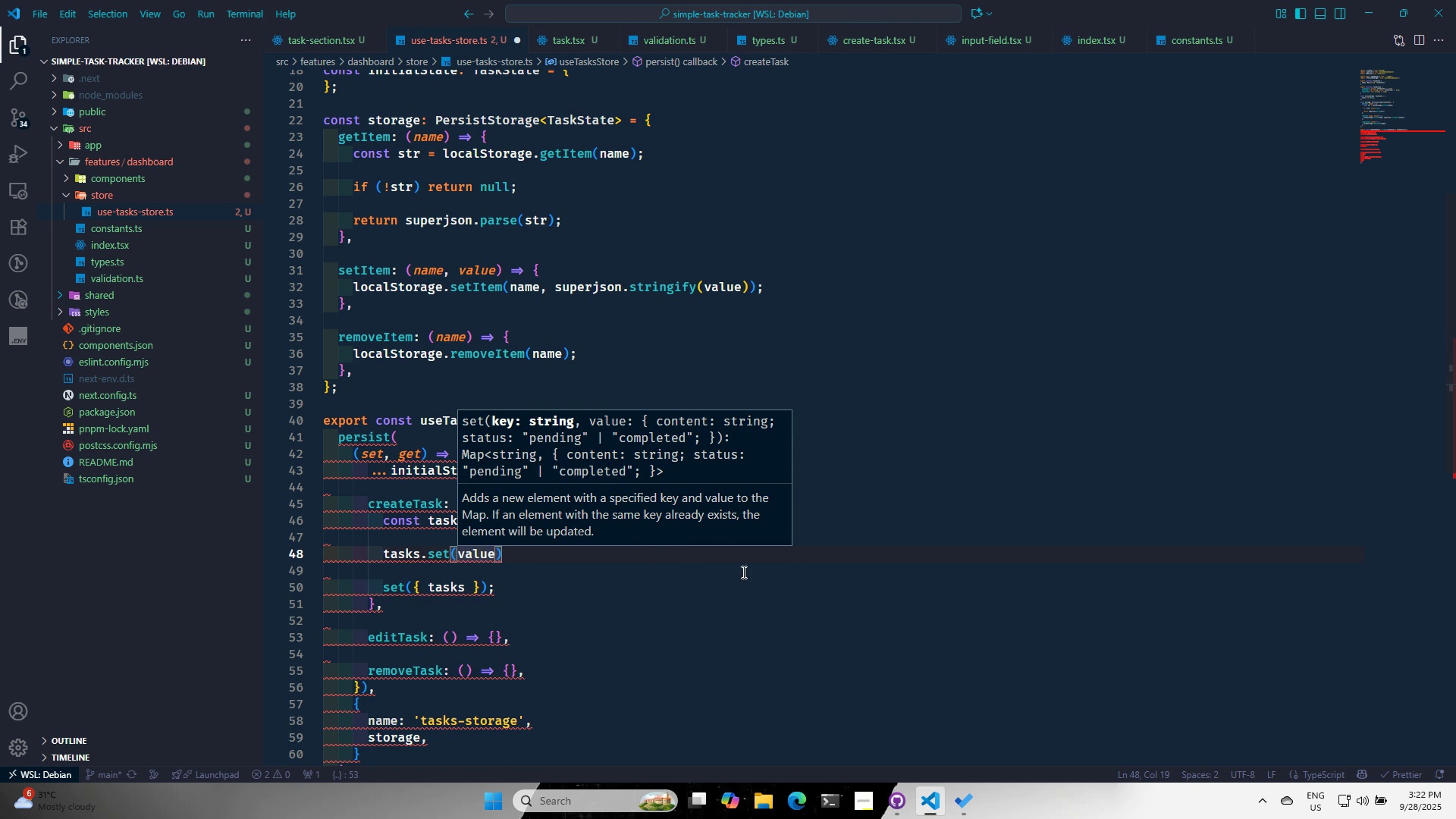 
key(Alt+AltLeft)
 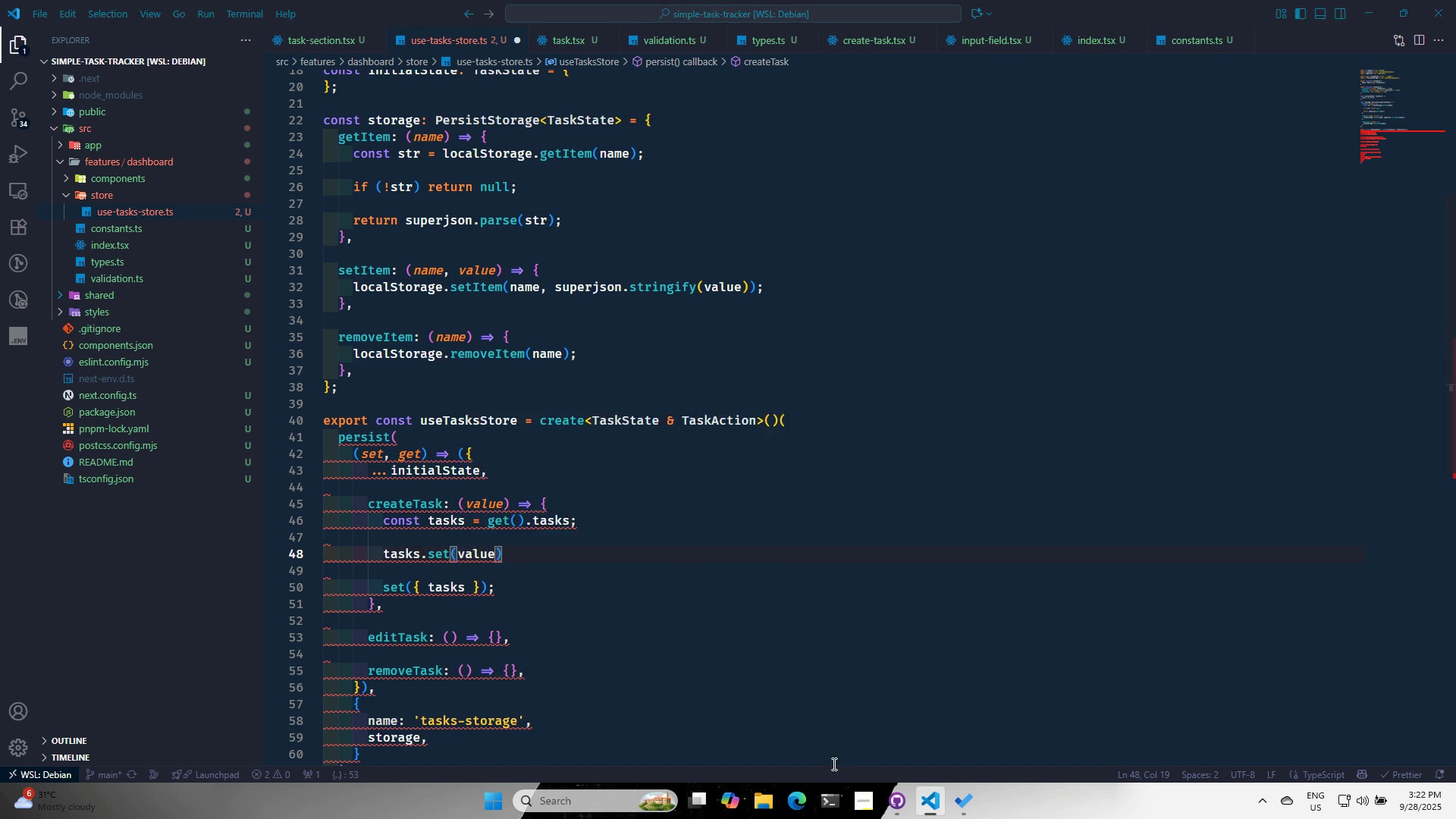 
key(Alt+Tab)
 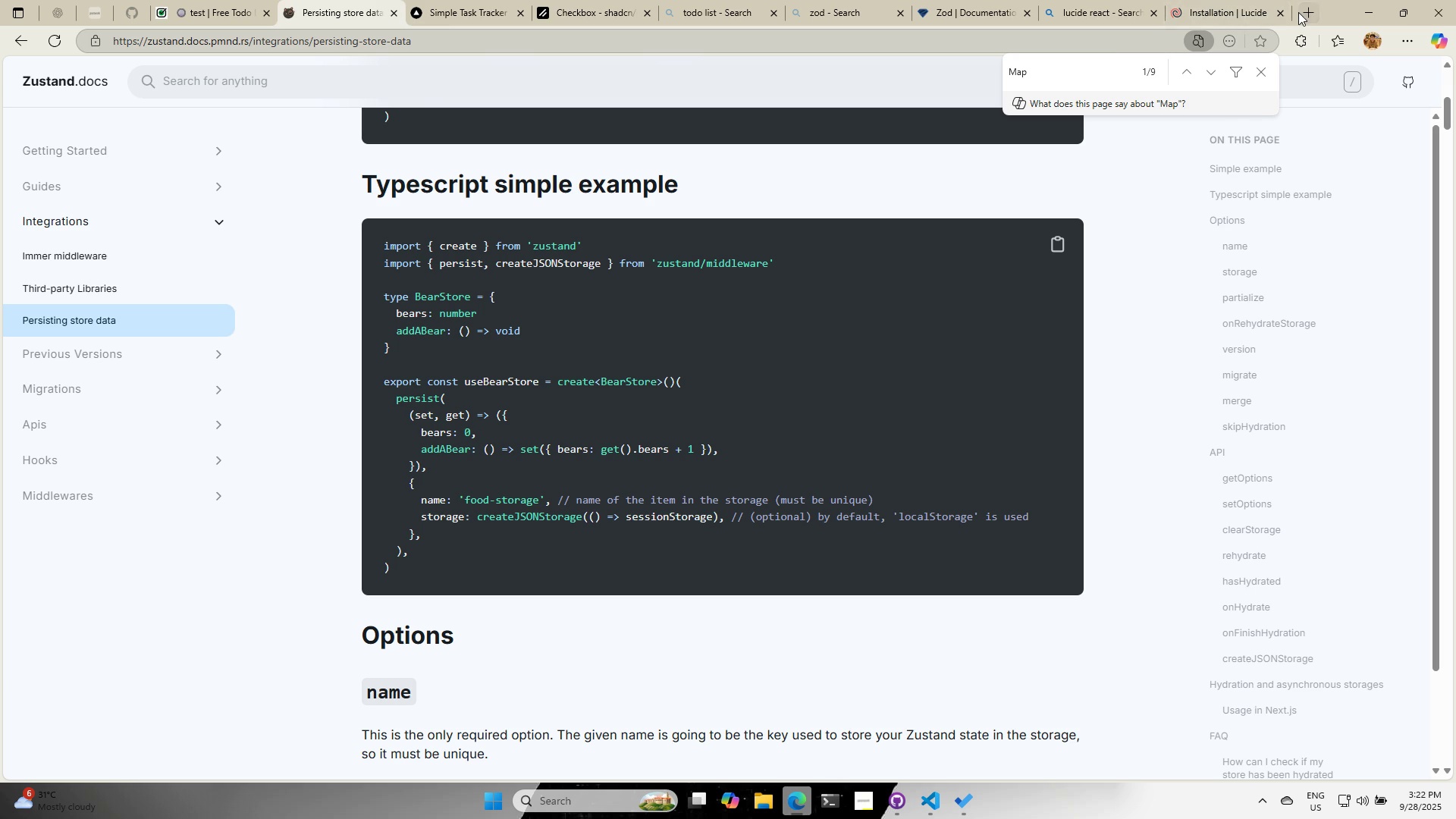 
left_click([1298, 12])
 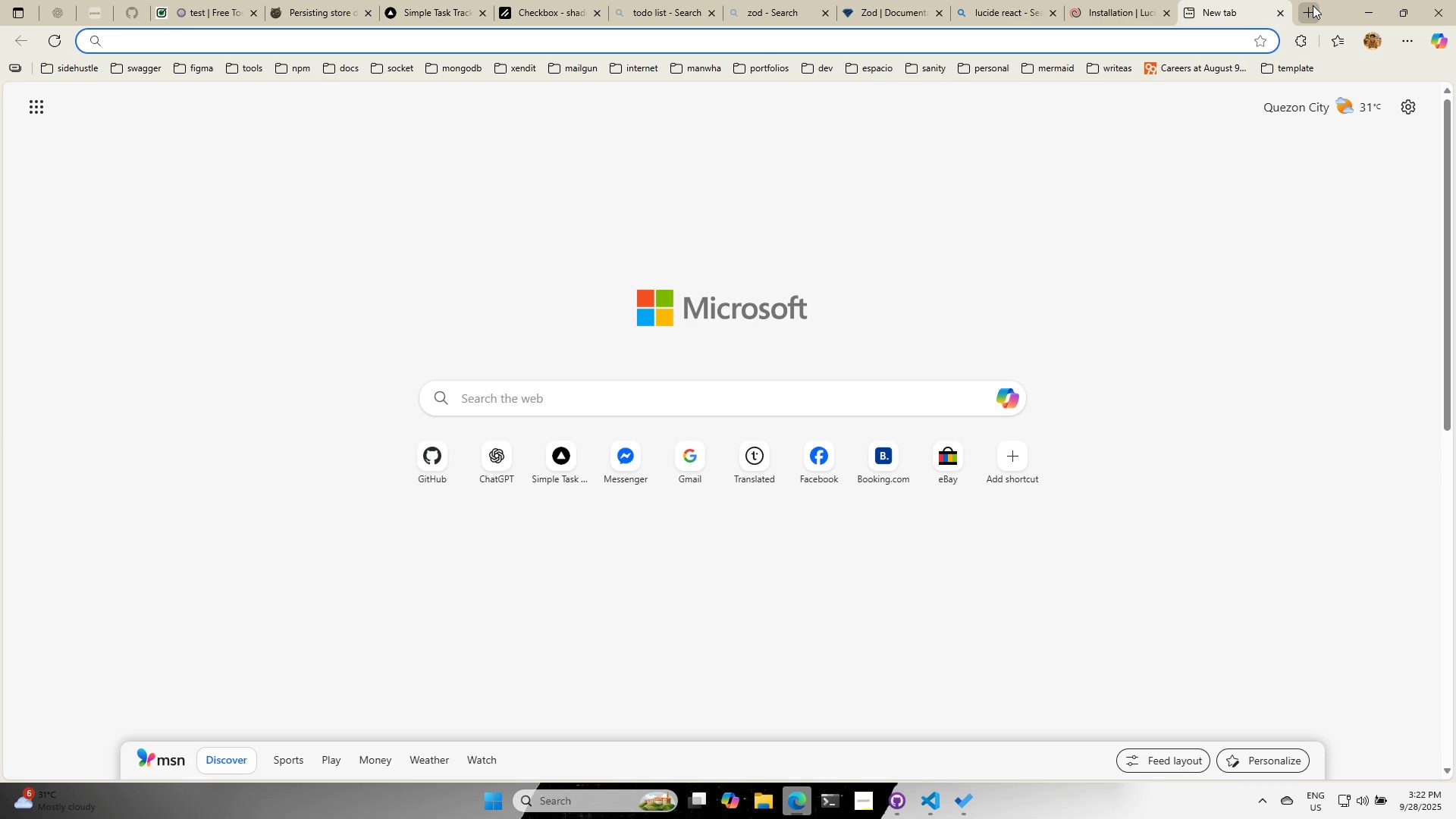 
type(impor)
key(Backspace)
key(Backspace)
key(Backspace)
key(Backspace)
key(Backspace)
type(uuid nppm)
key(Backspace)
key(Backspace)
type(m)
 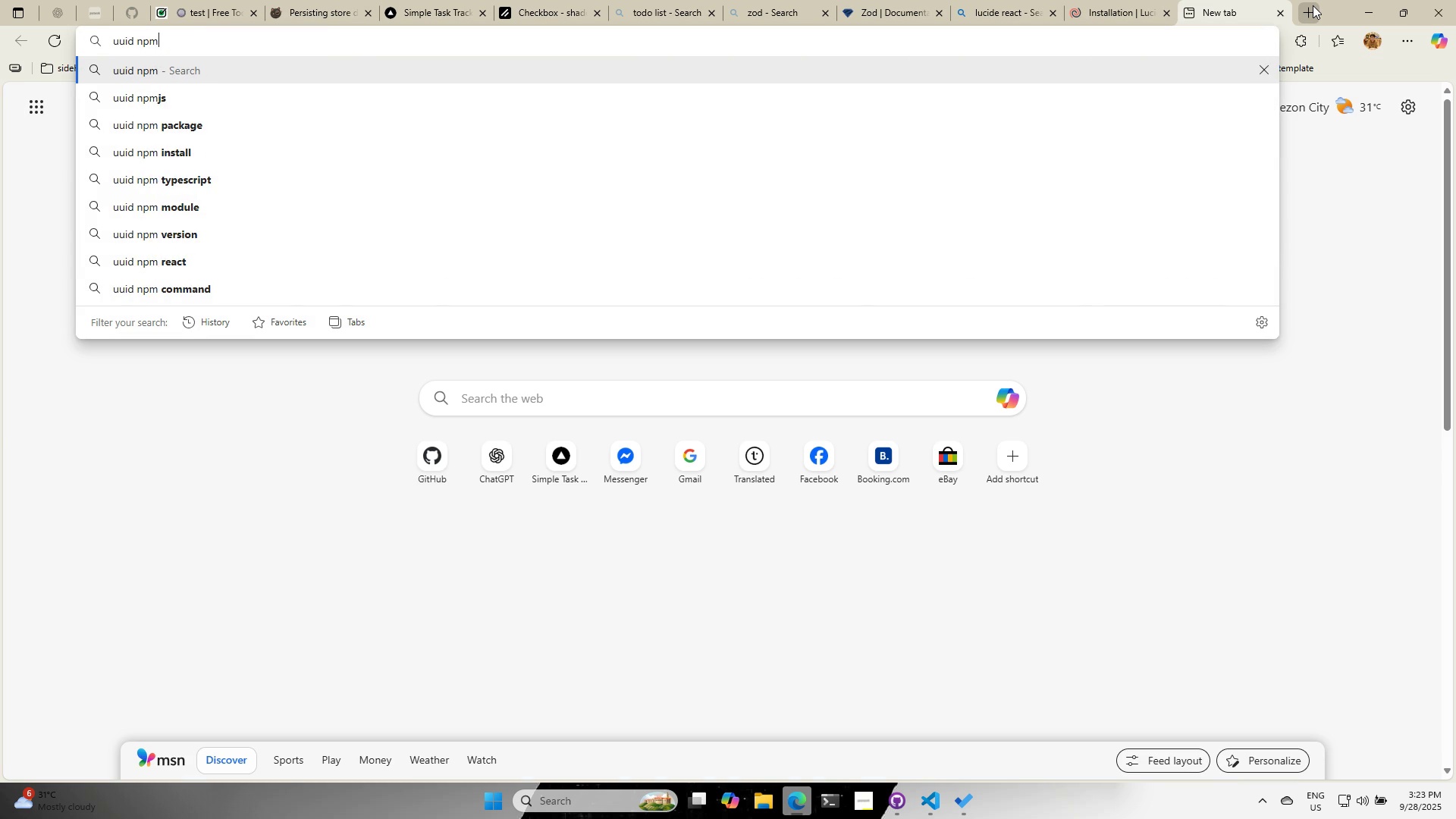 
key(Enter)
 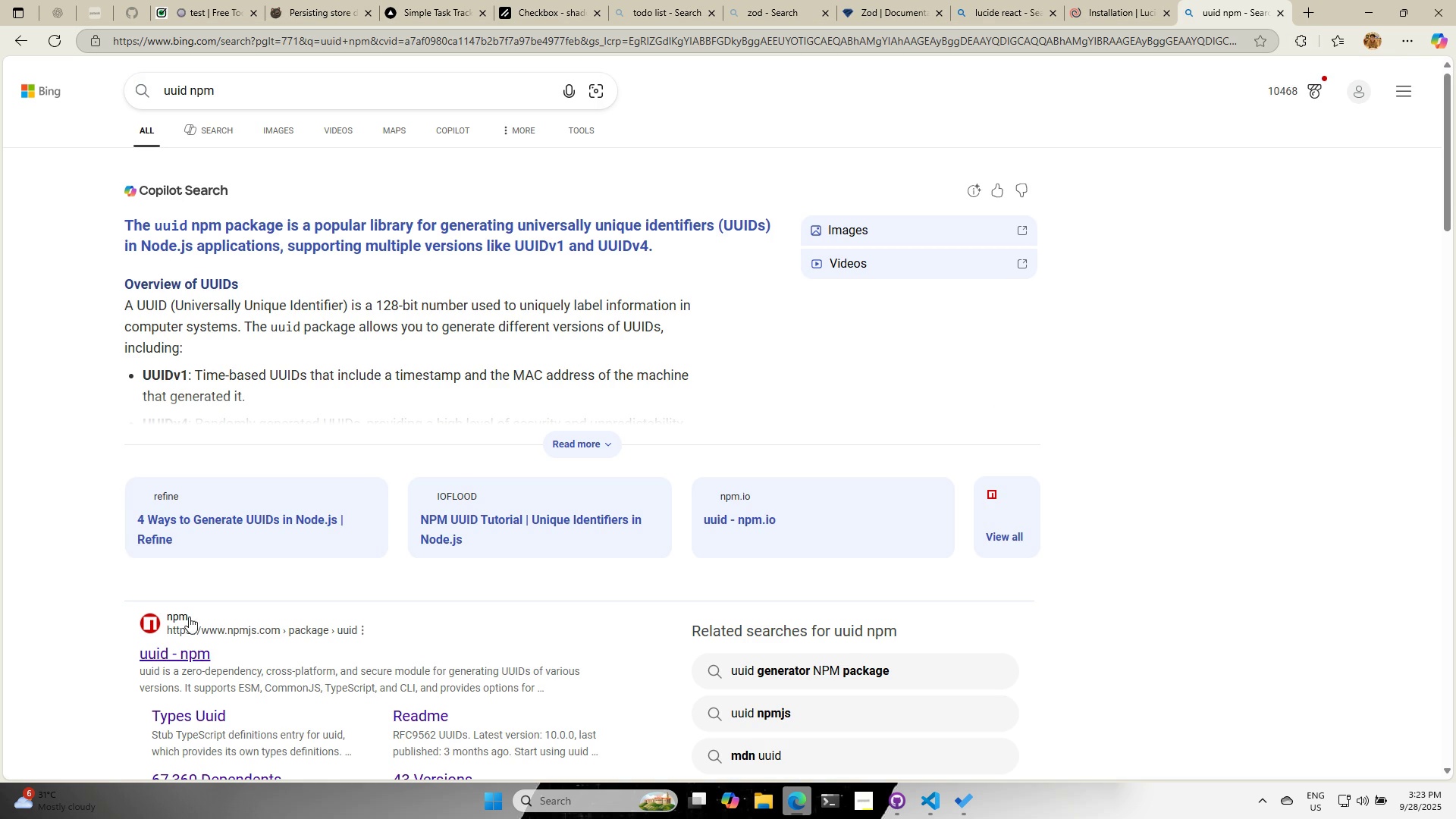 
left_click([155, 640])
 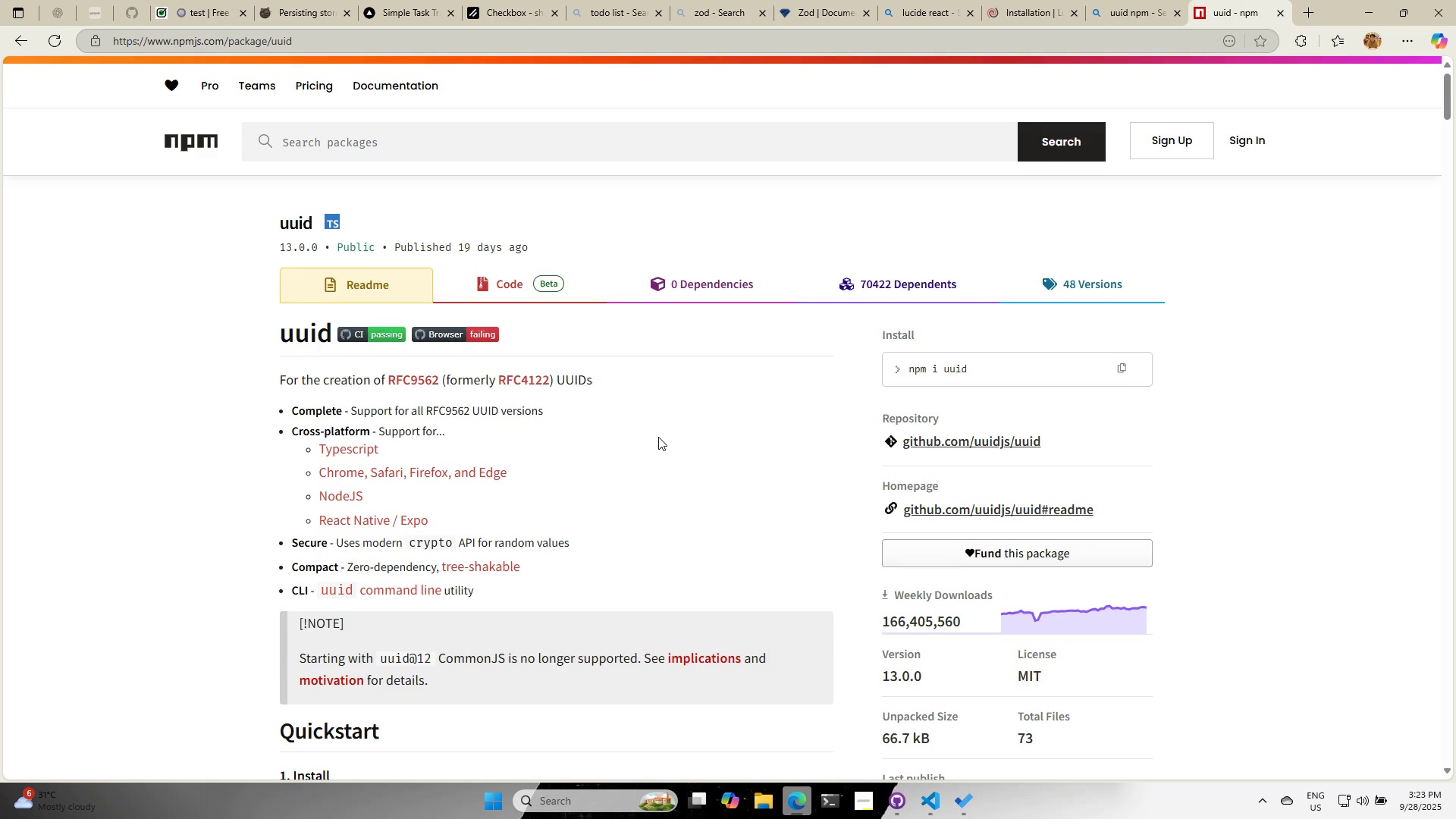 
scroll: coordinate [1028, 500], scroll_direction: down, amount: 5.0
 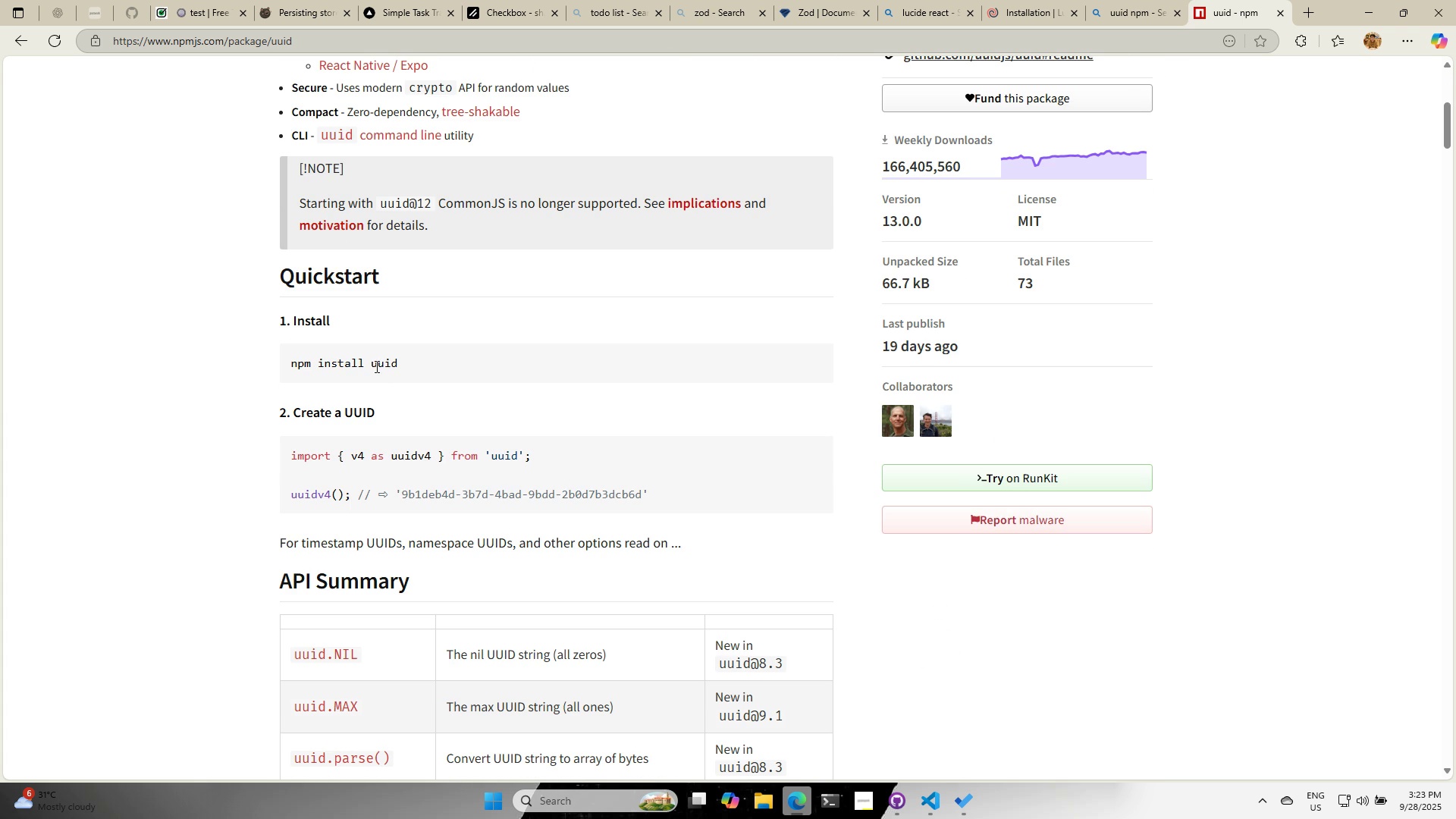 
double_click([375, 366])
 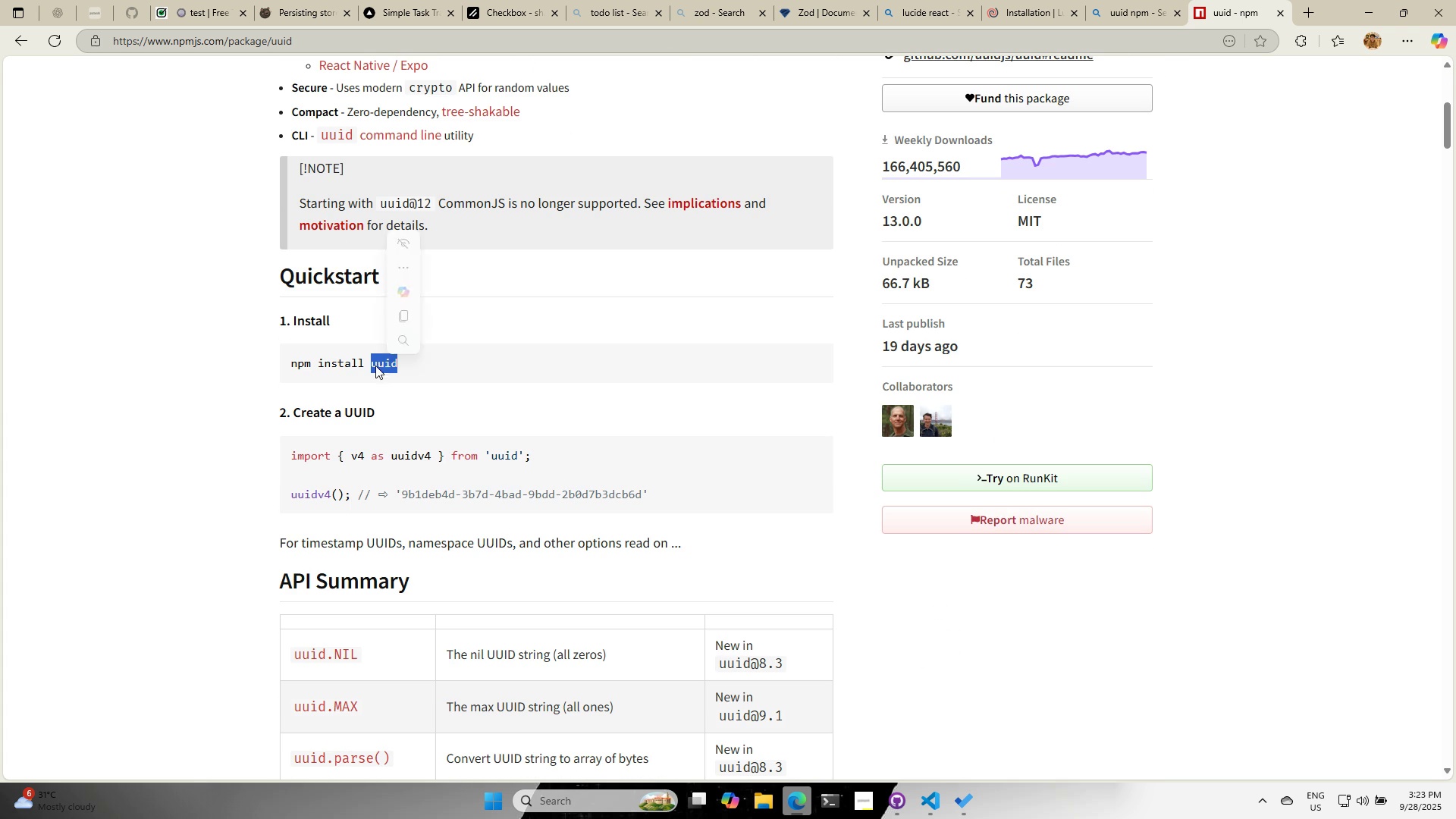 
key(Control+ControlLeft)
 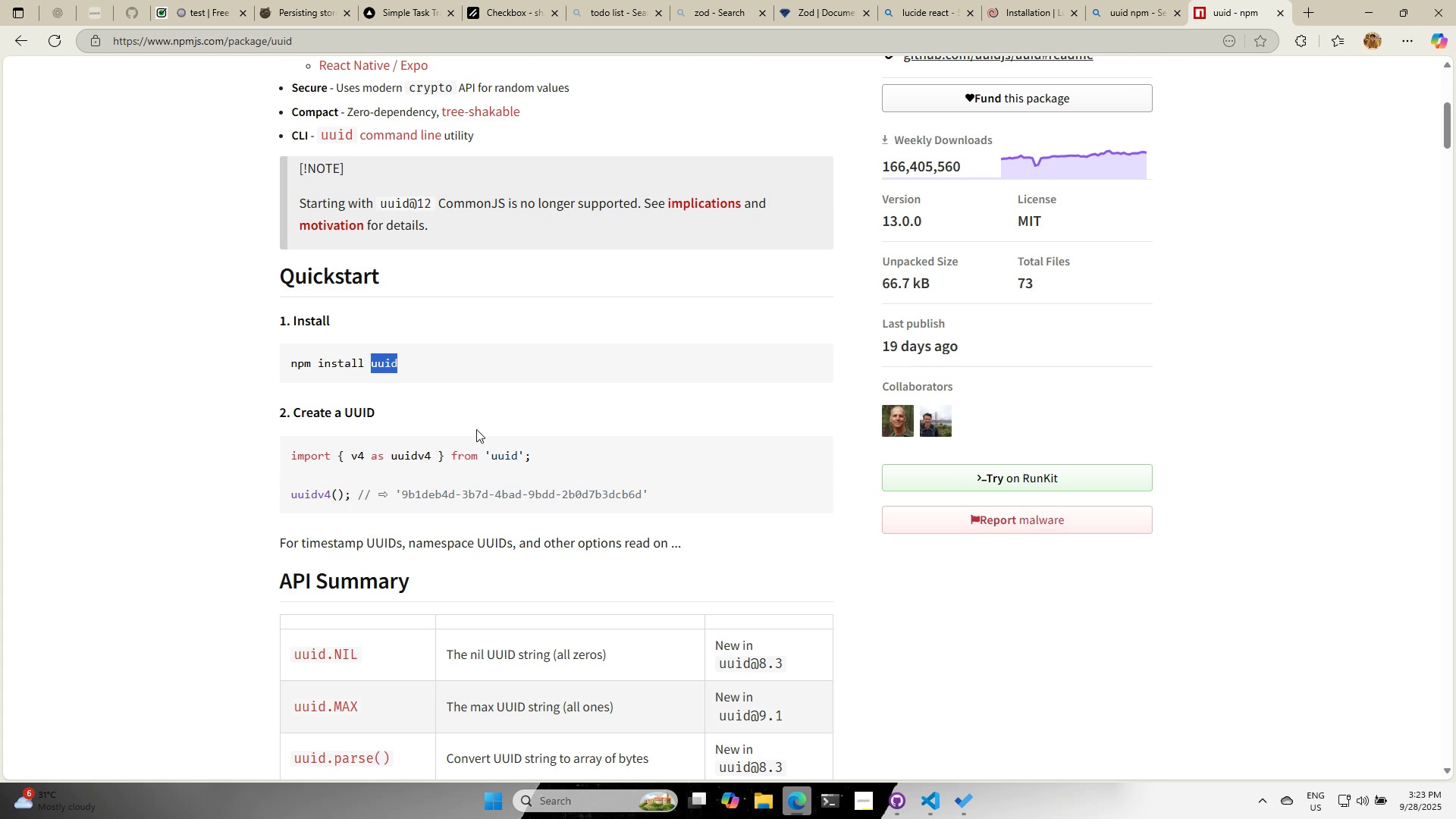 
key(Control+C)
 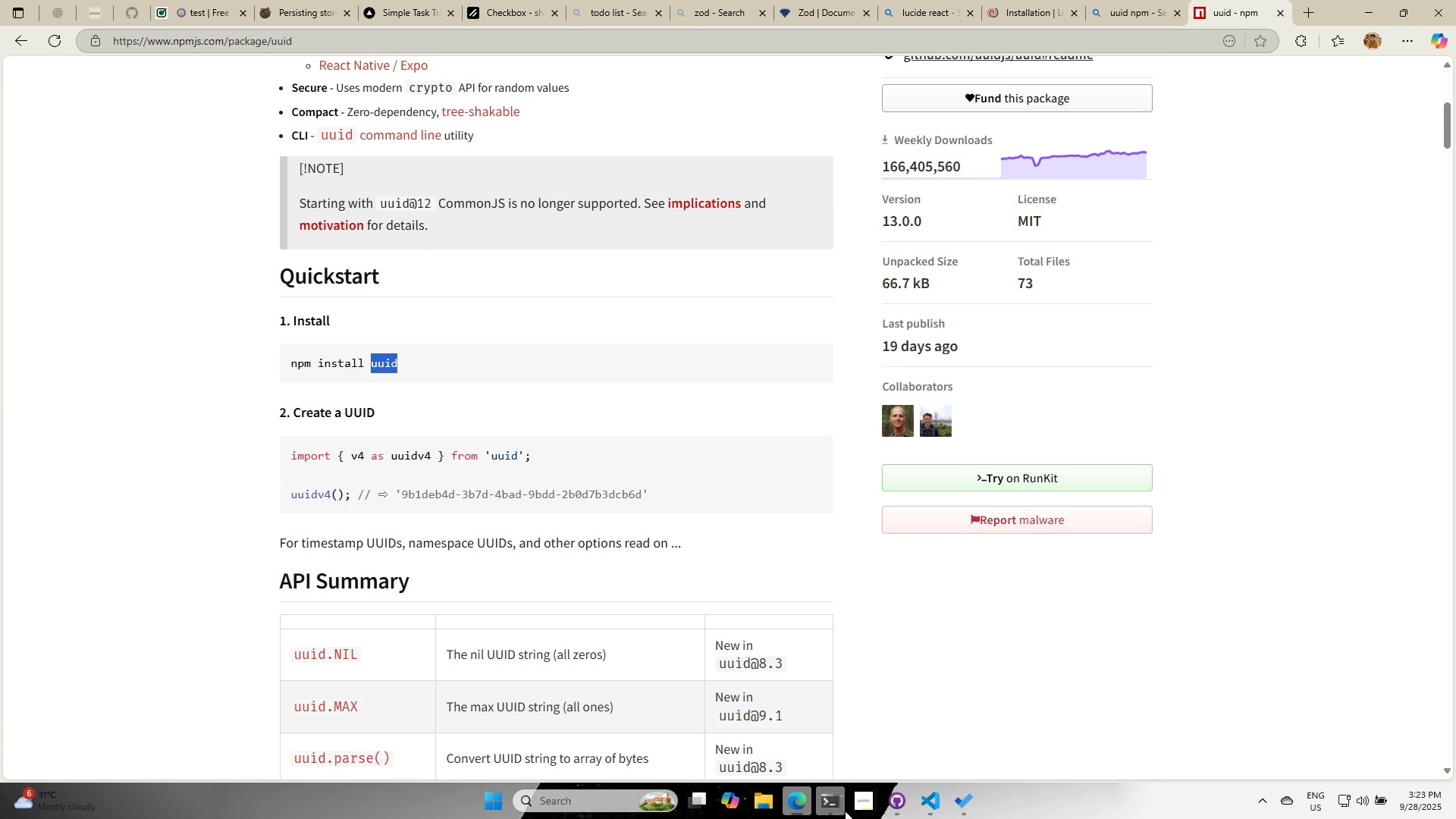 
left_click([843, 810])
 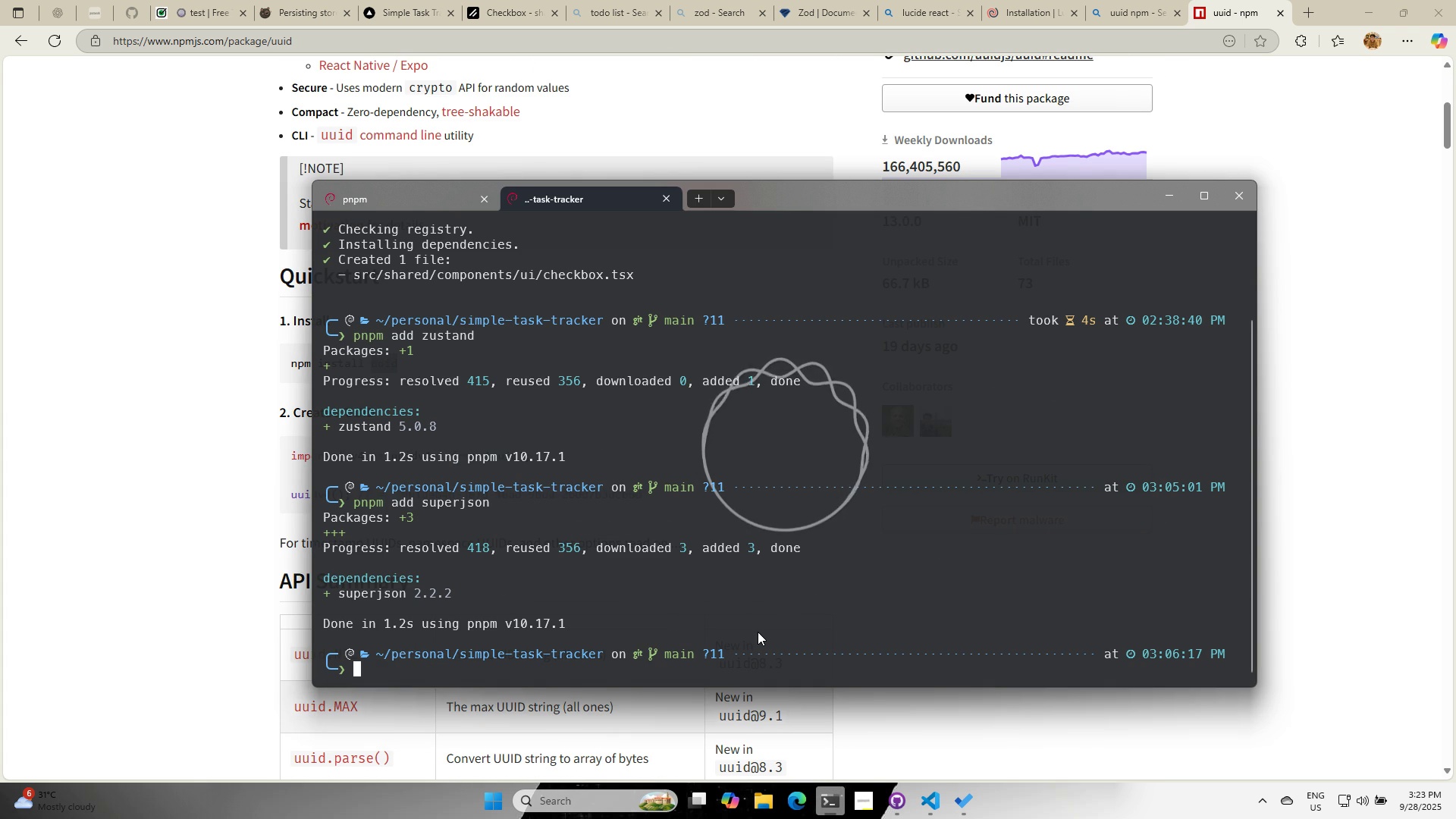 
type(pnpm add )